 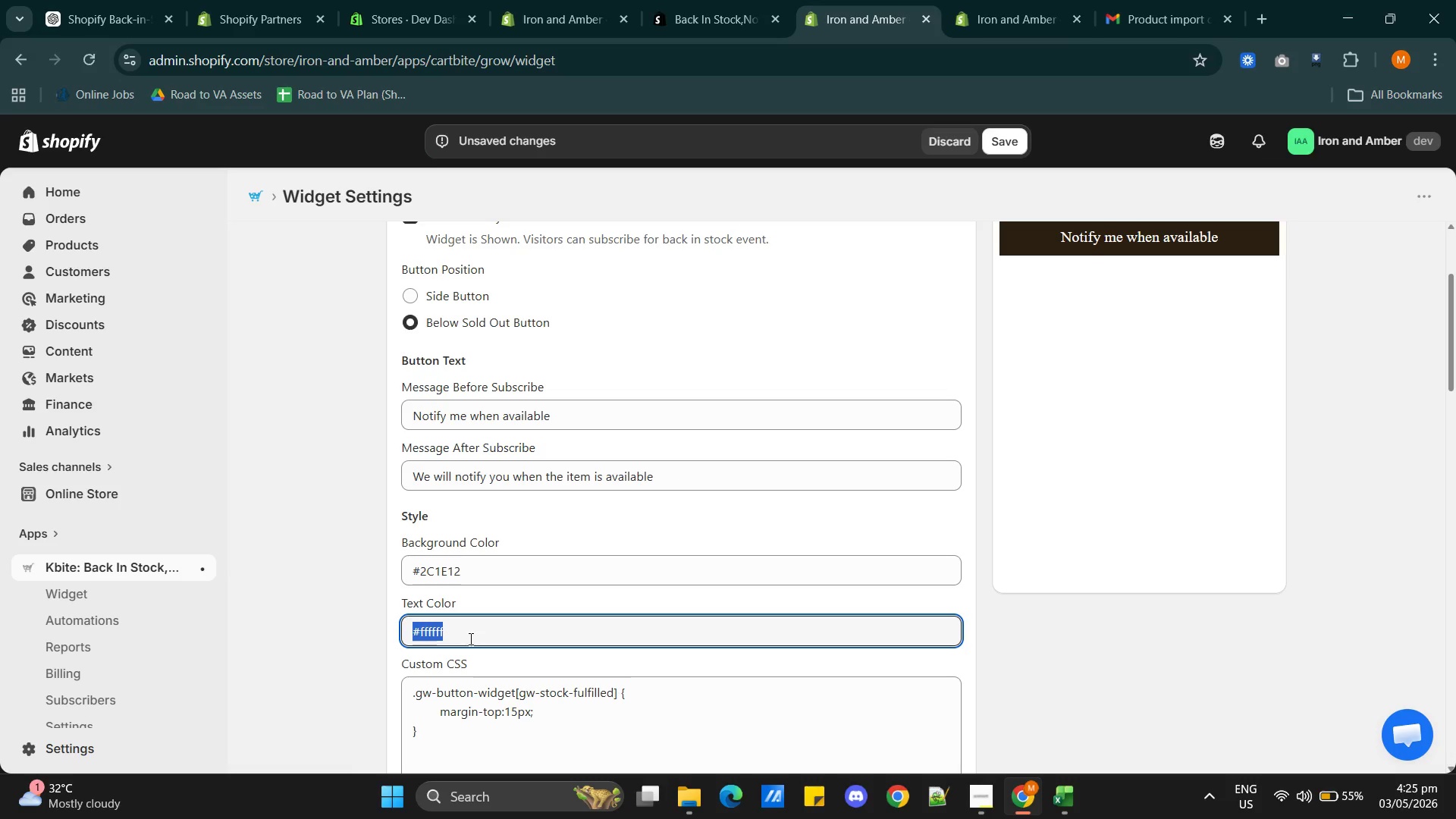 
triple_click([469, 639])
 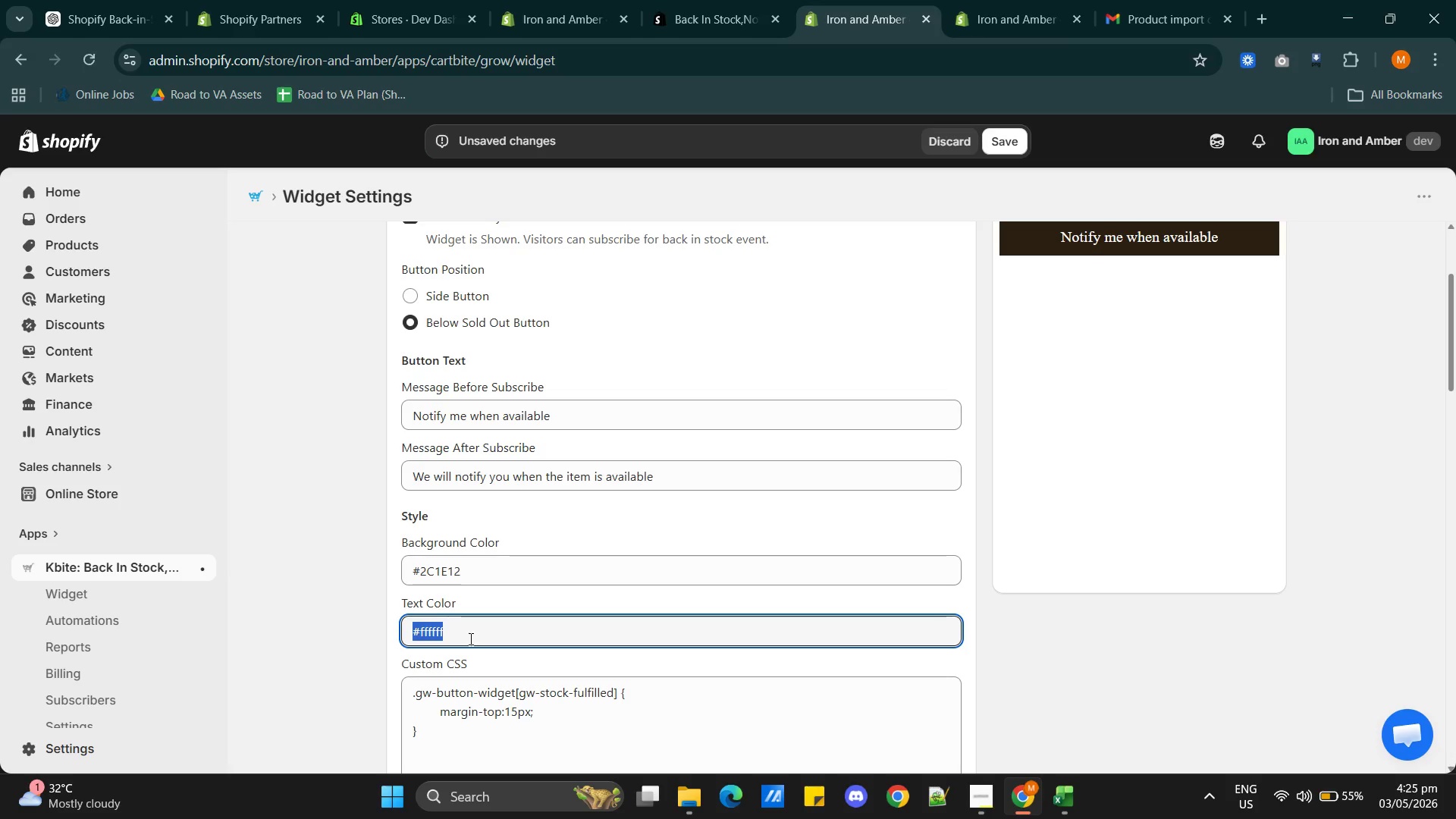 
key(Control+V)
 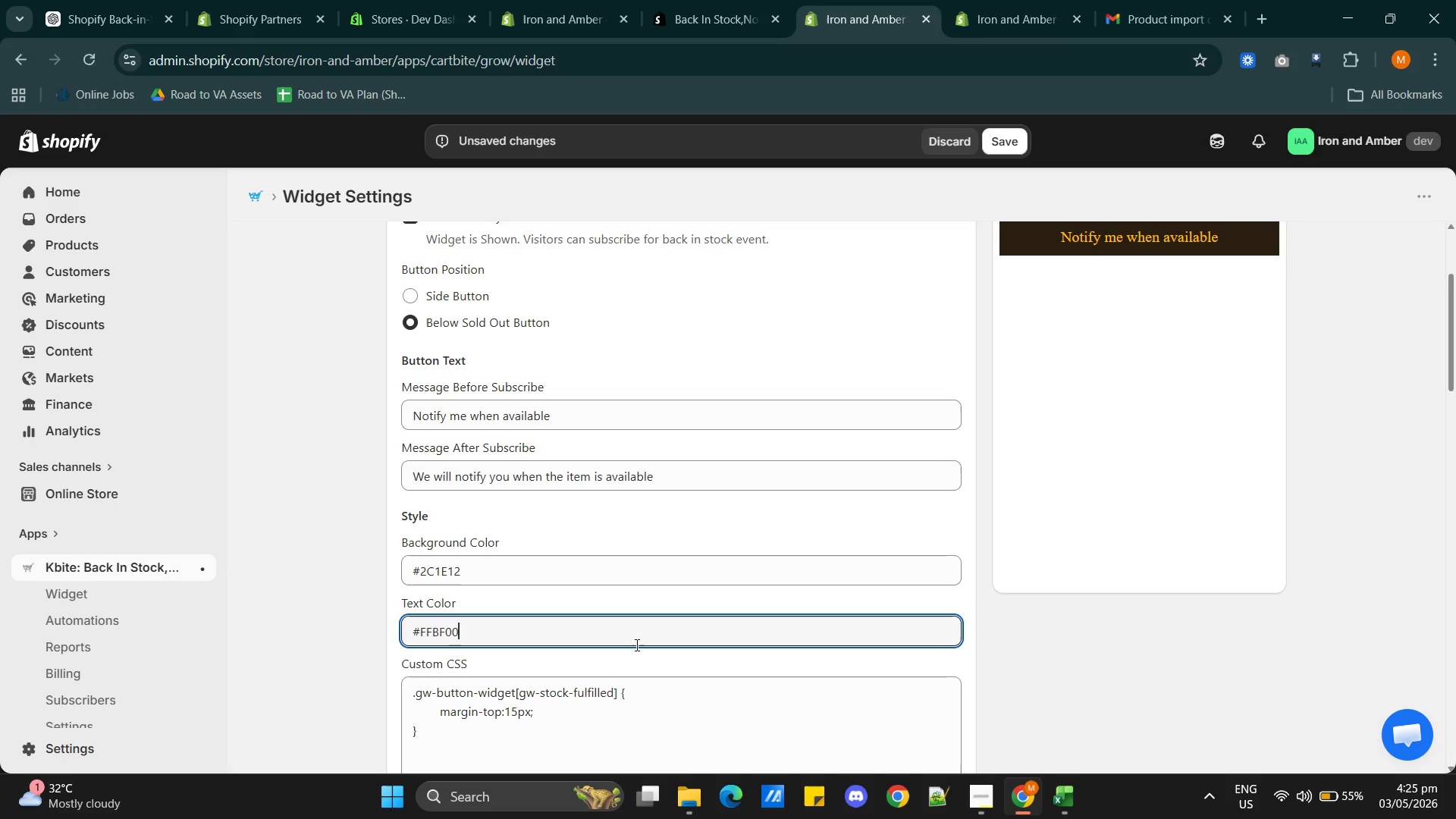 
scroll: coordinate [636, 645], scroll_direction: down, amount: 4.0
 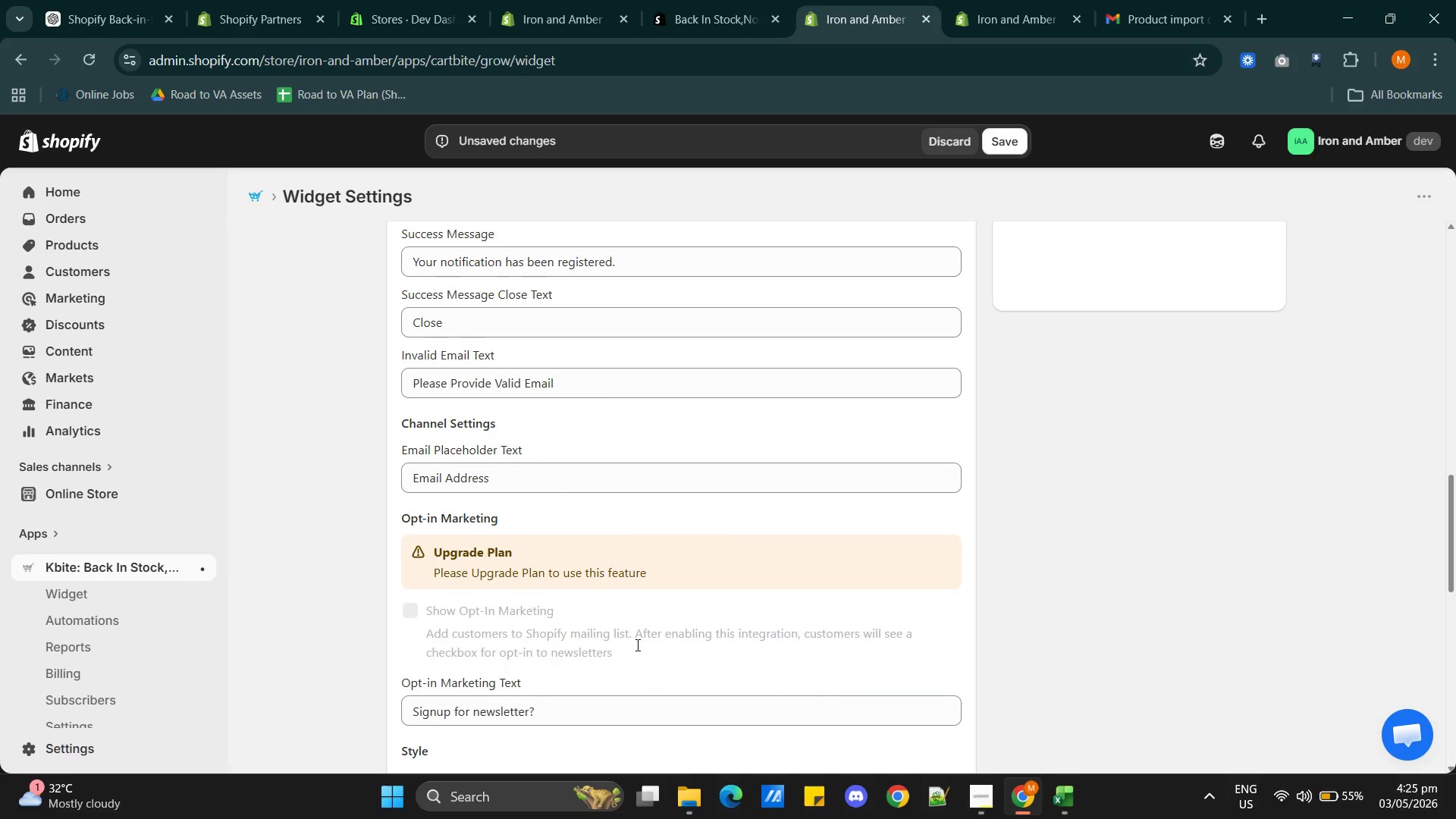 
scroll: coordinate [636, 645], scroll_direction: up, amount: 3.0
 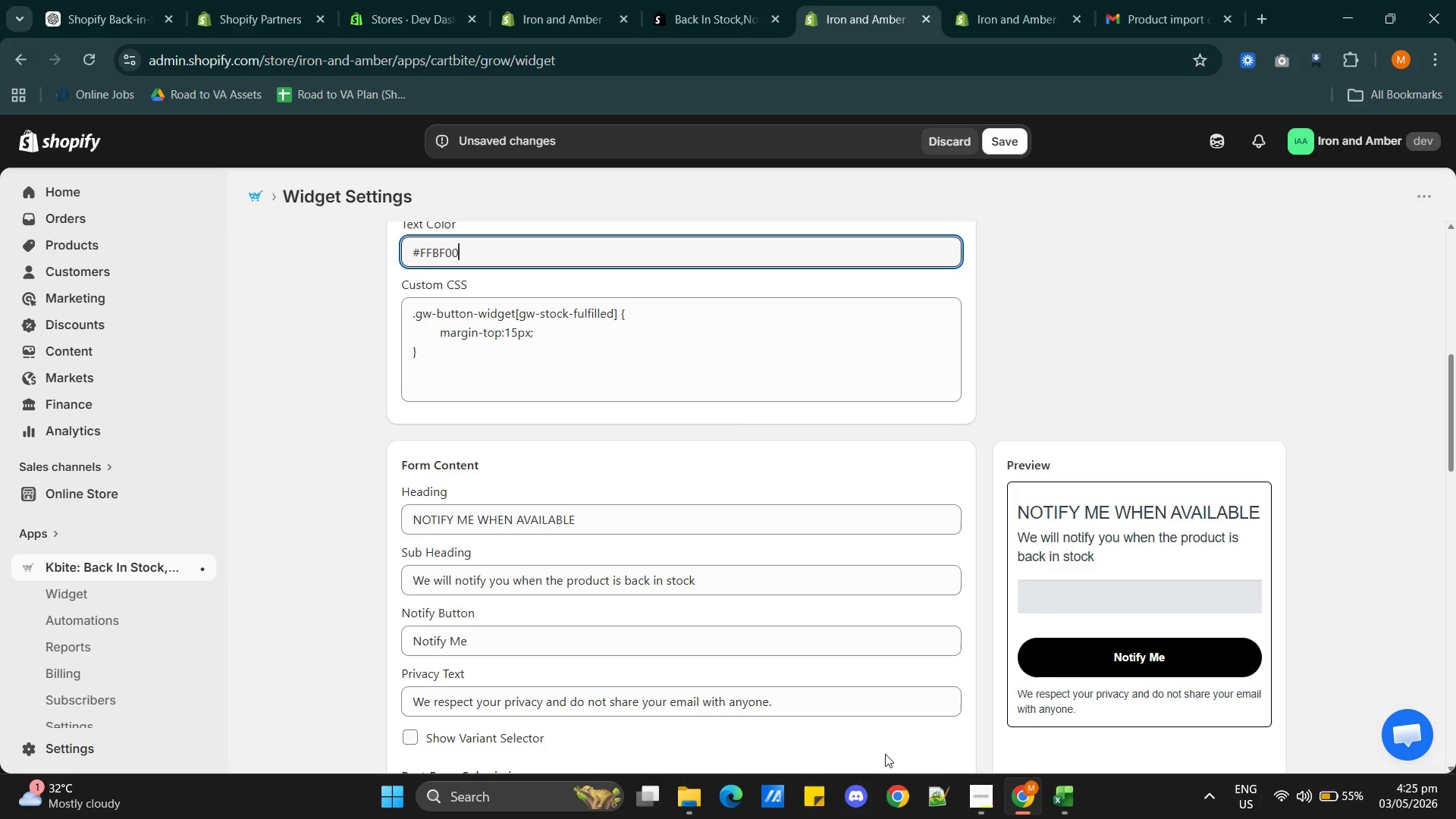 
left_click([970, 786])